 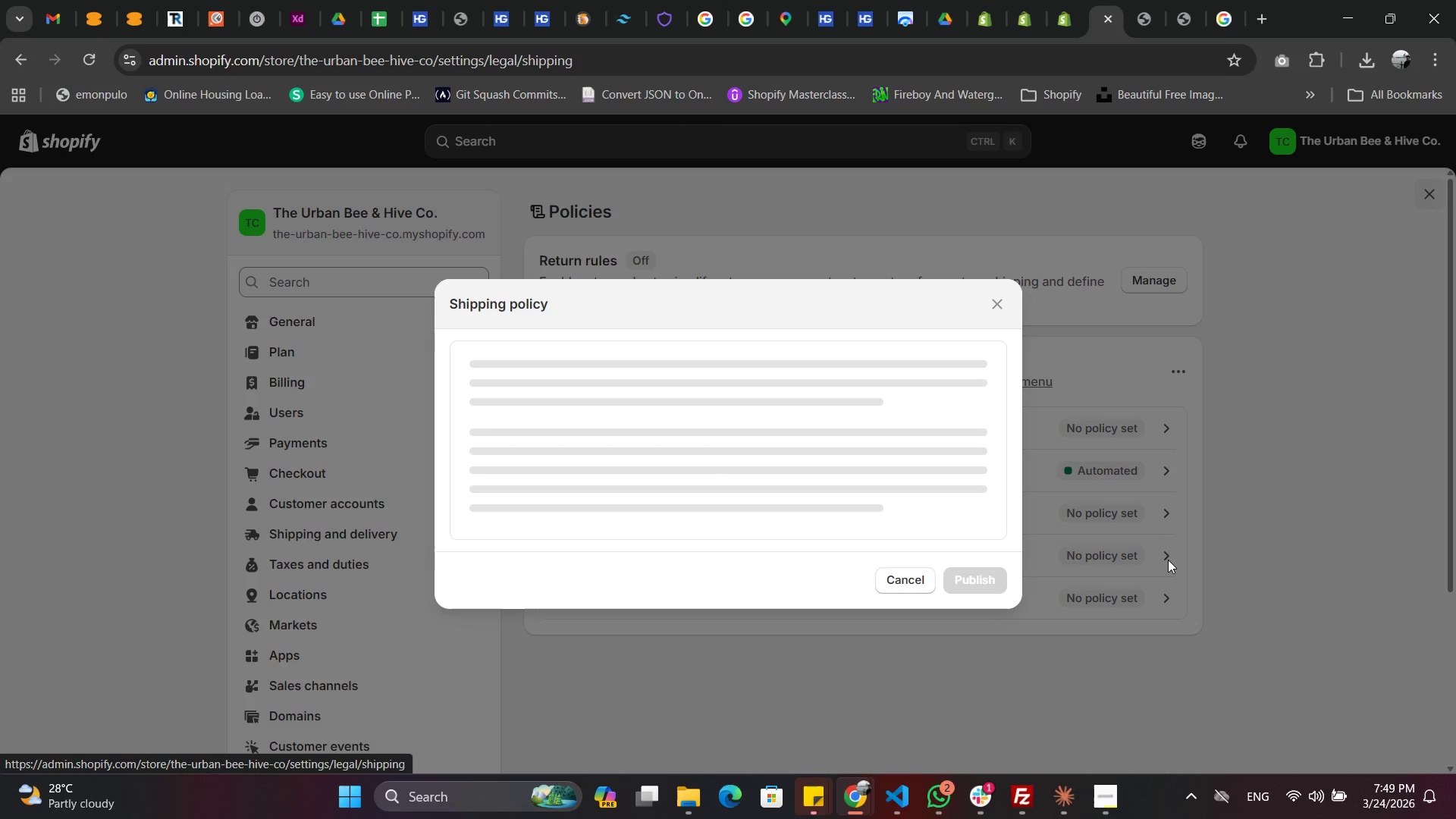 
left_click([911, 578])
 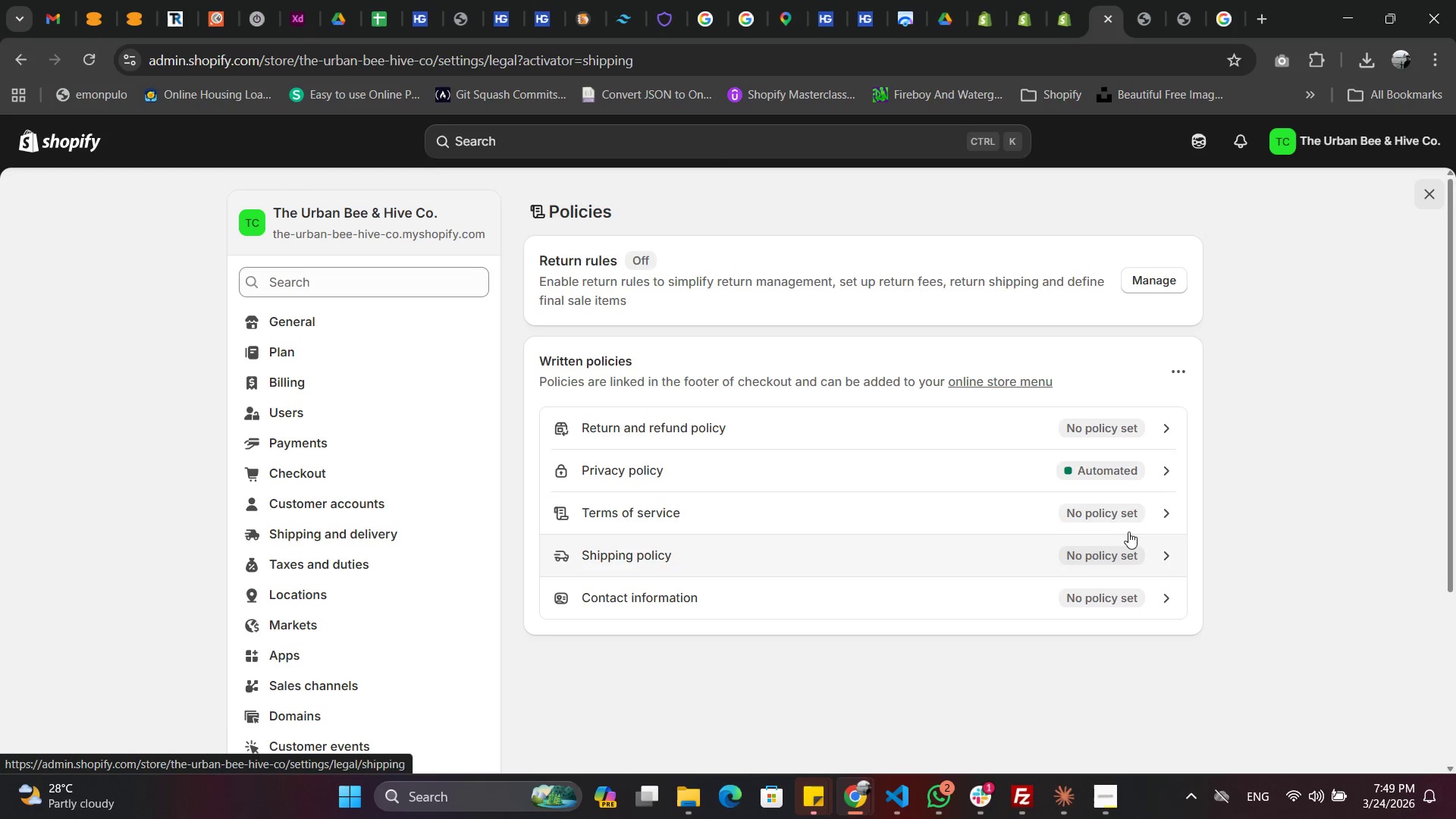 
left_click([1184, 372])
 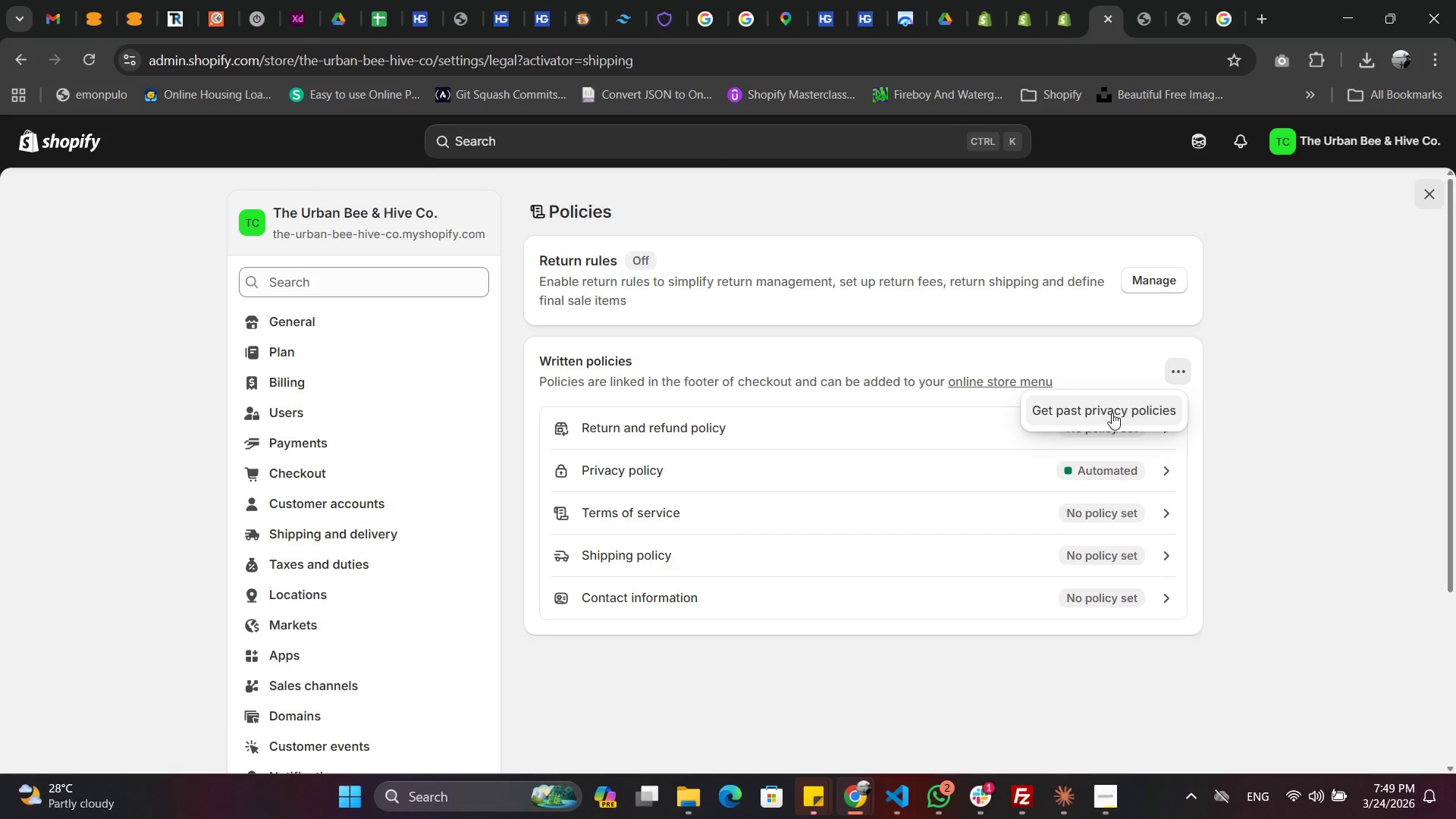 
left_click([1112, 413])
 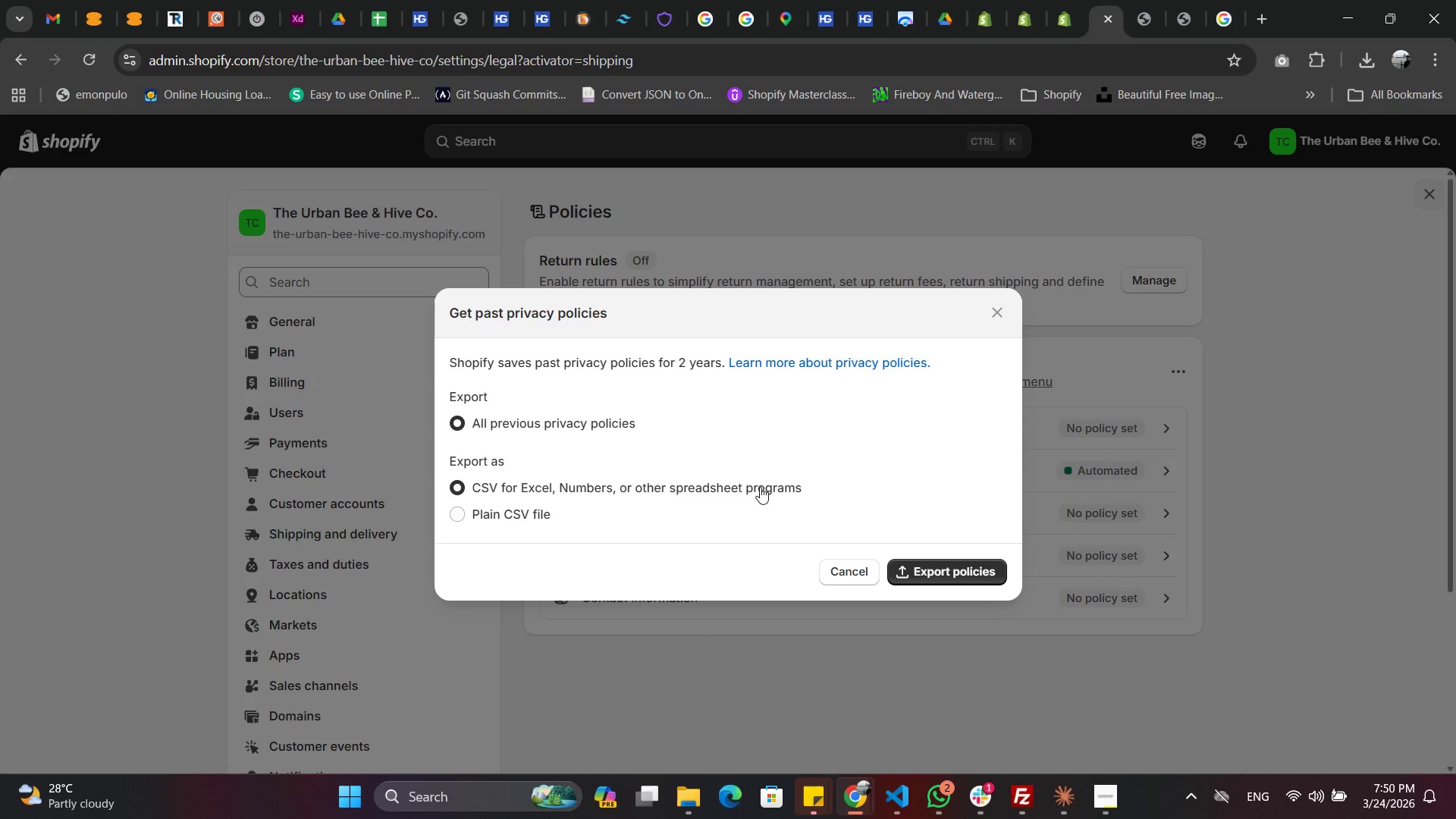 
wait(8.25)
 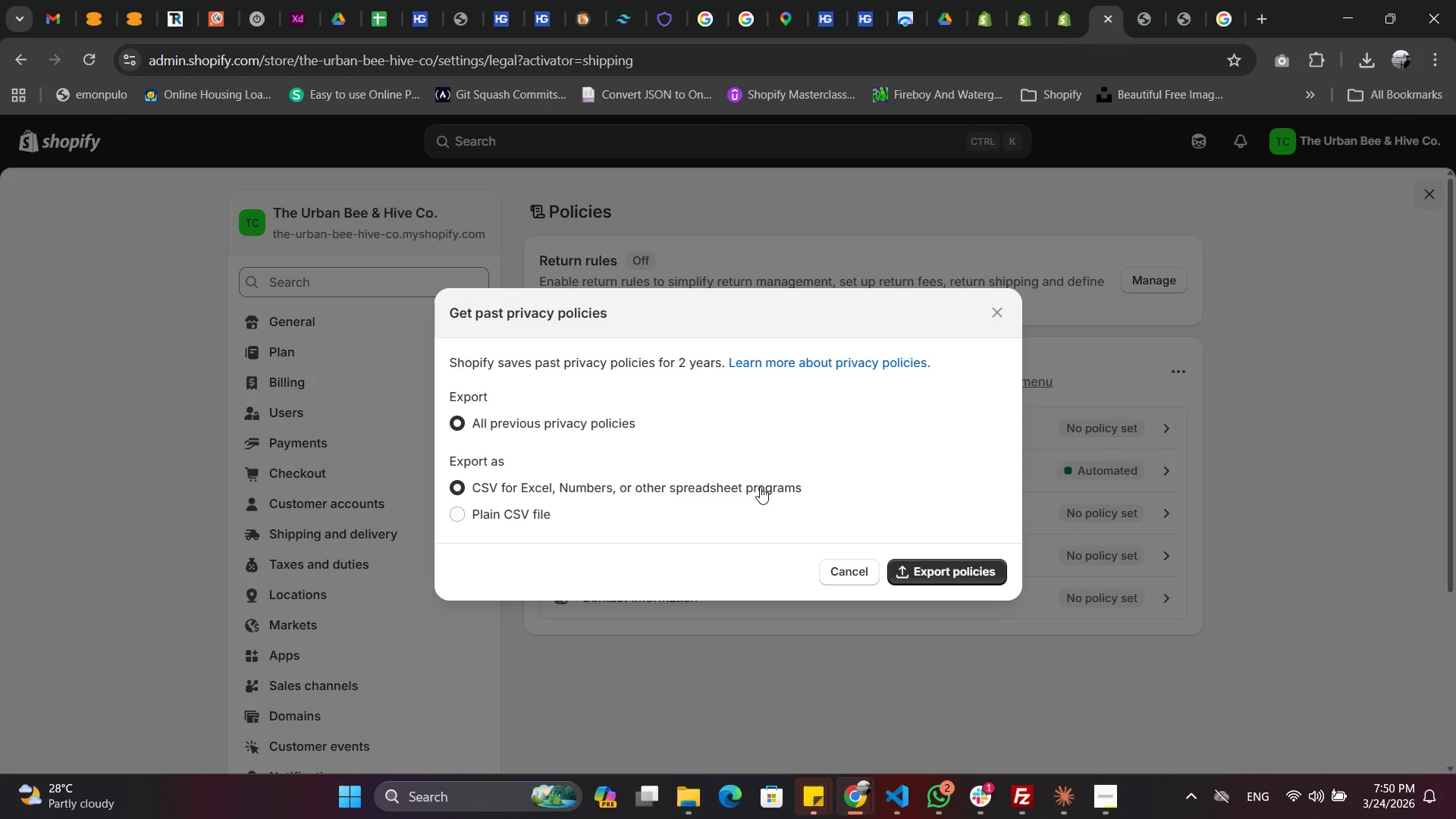 
left_click([855, 573])
 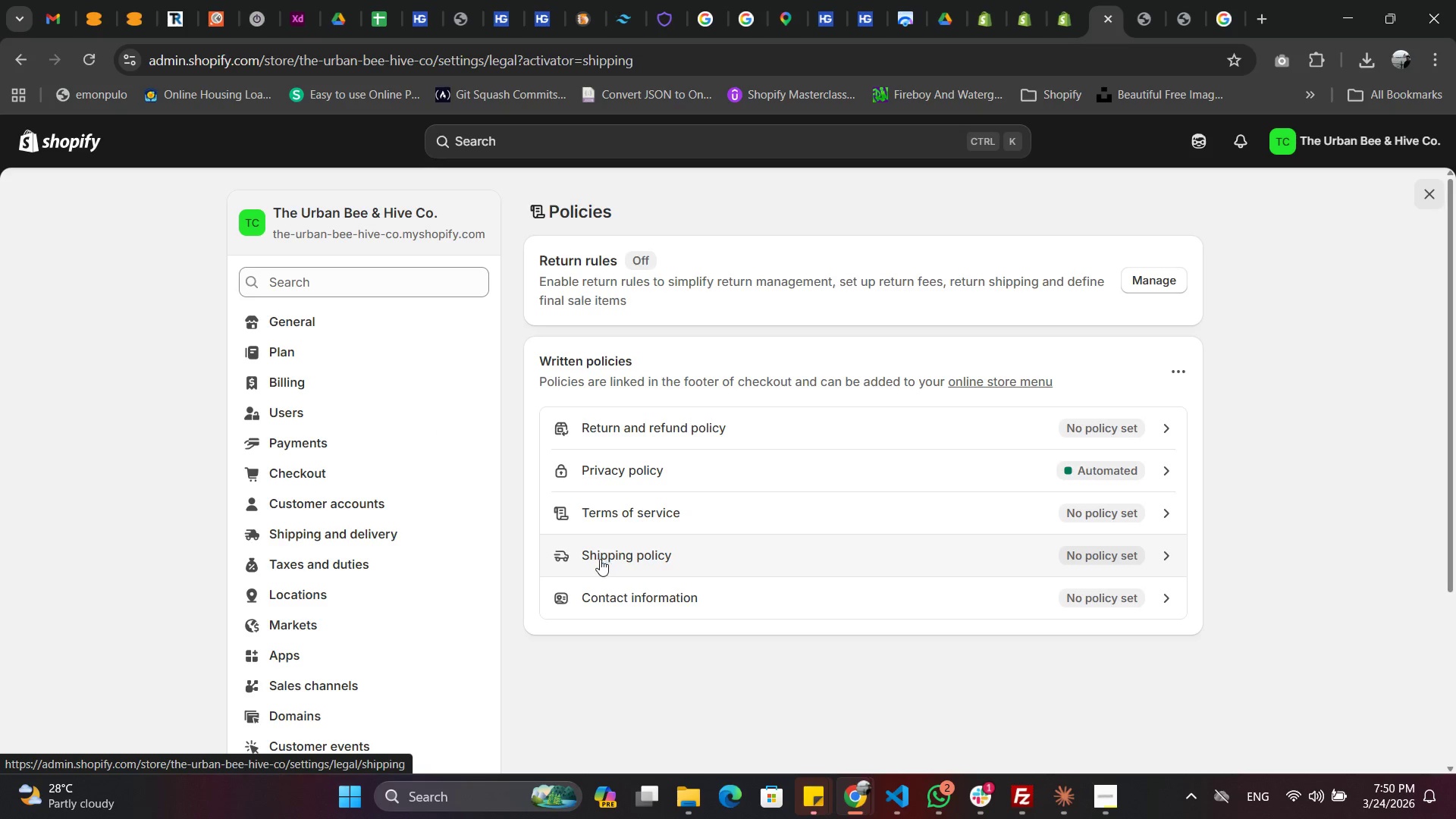 
left_click([567, 559])
 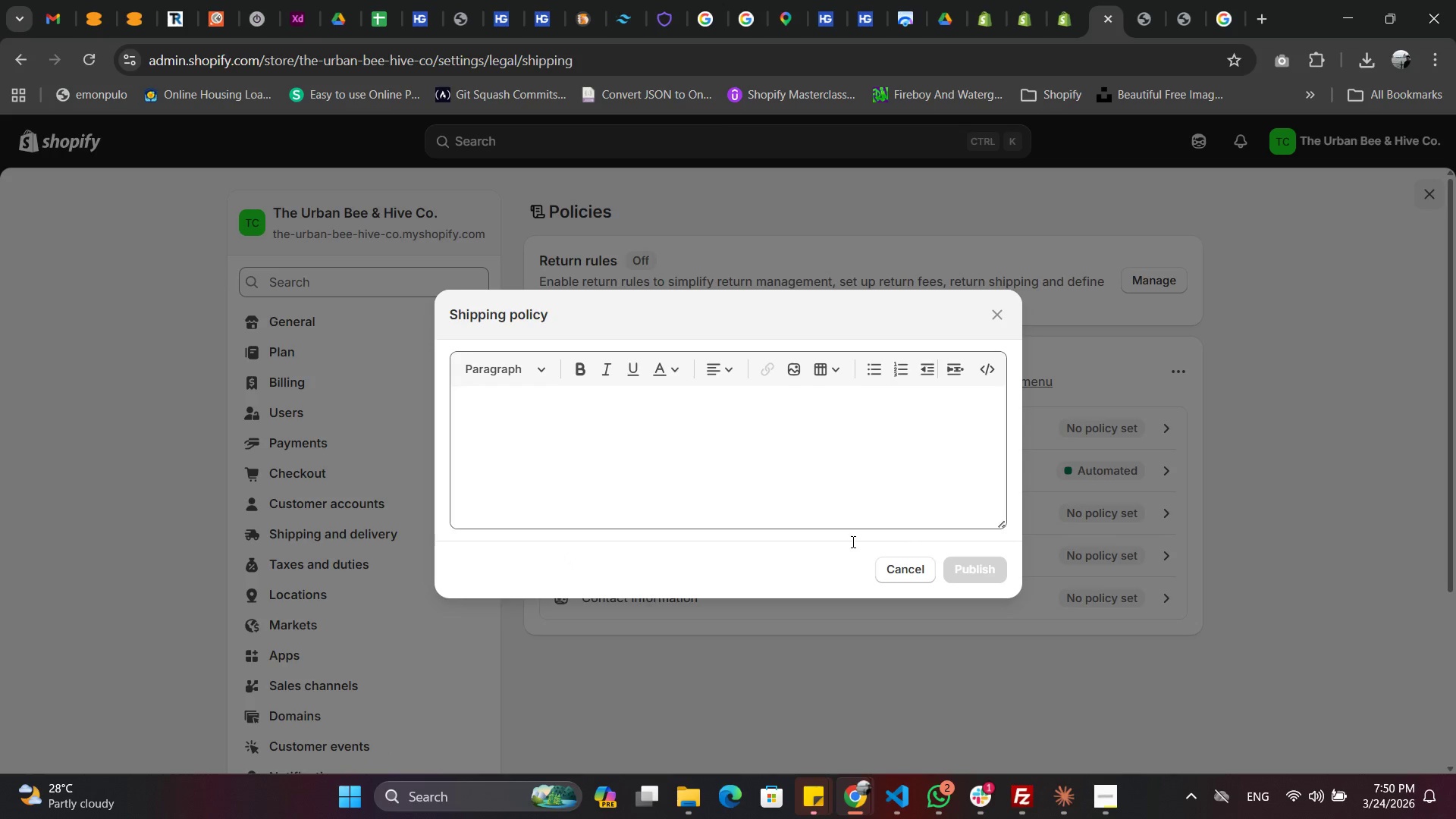 
left_click([893, 574])
 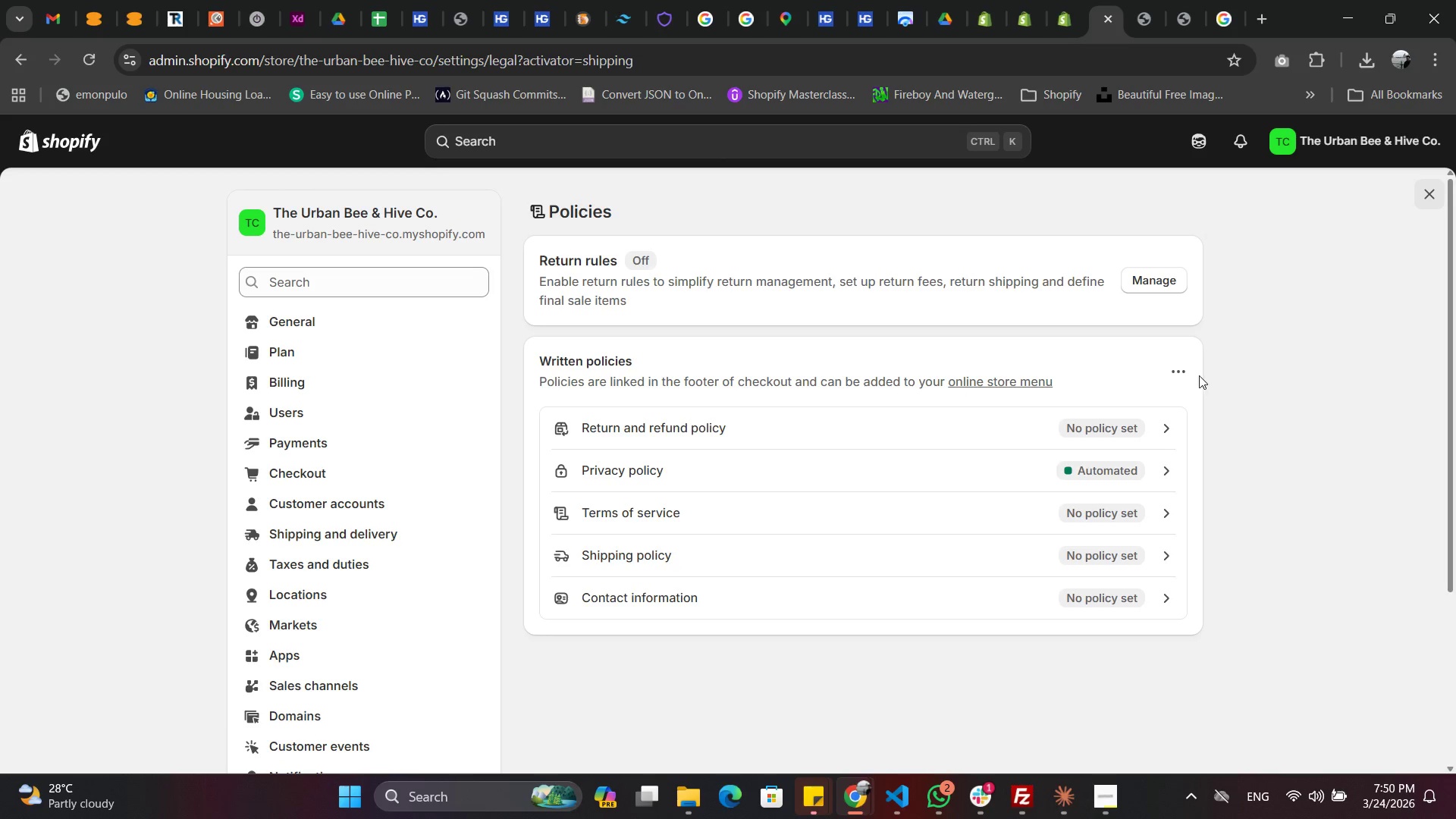 
wait(5.61)
 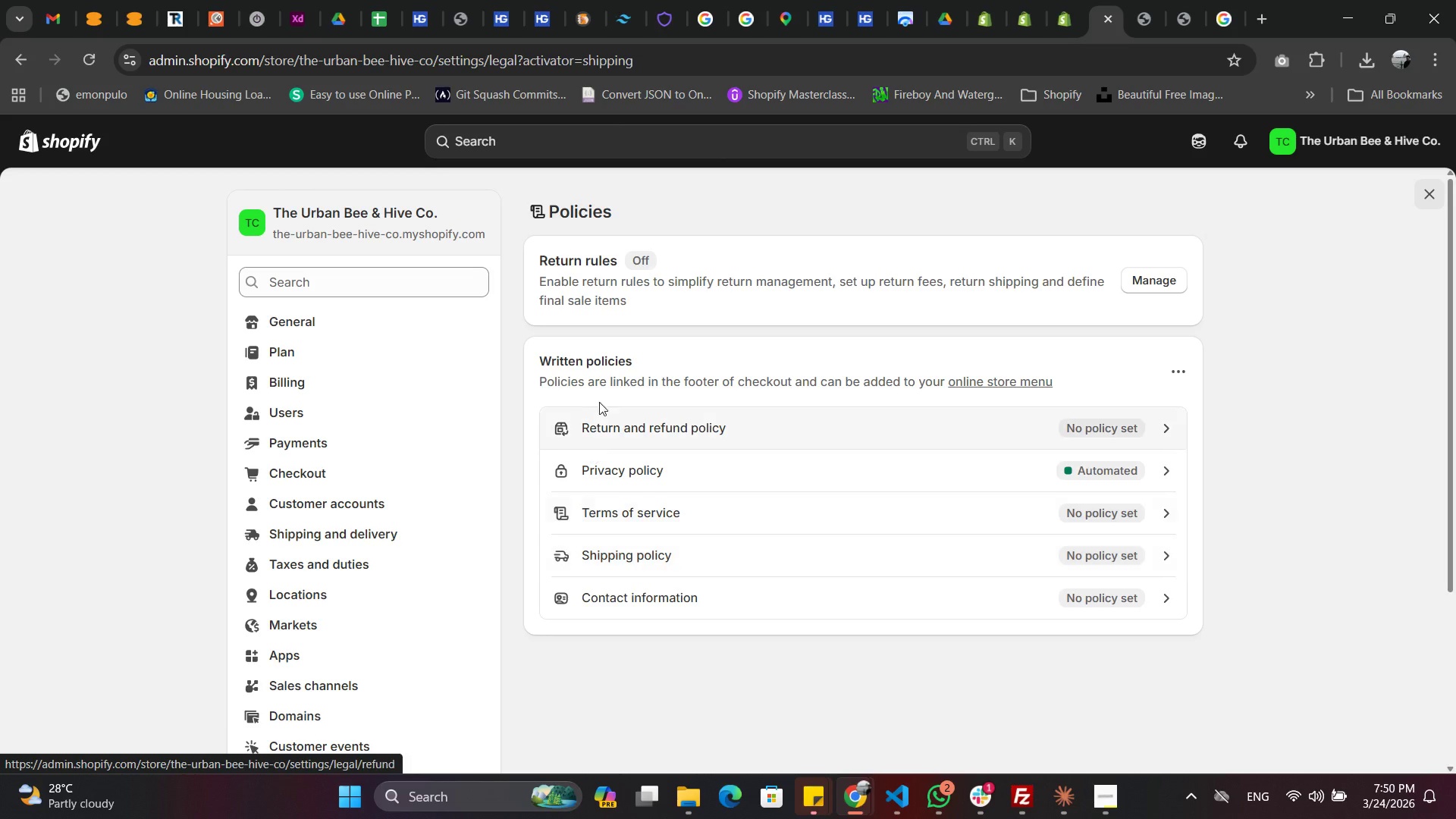 
left_click([782, 567])
 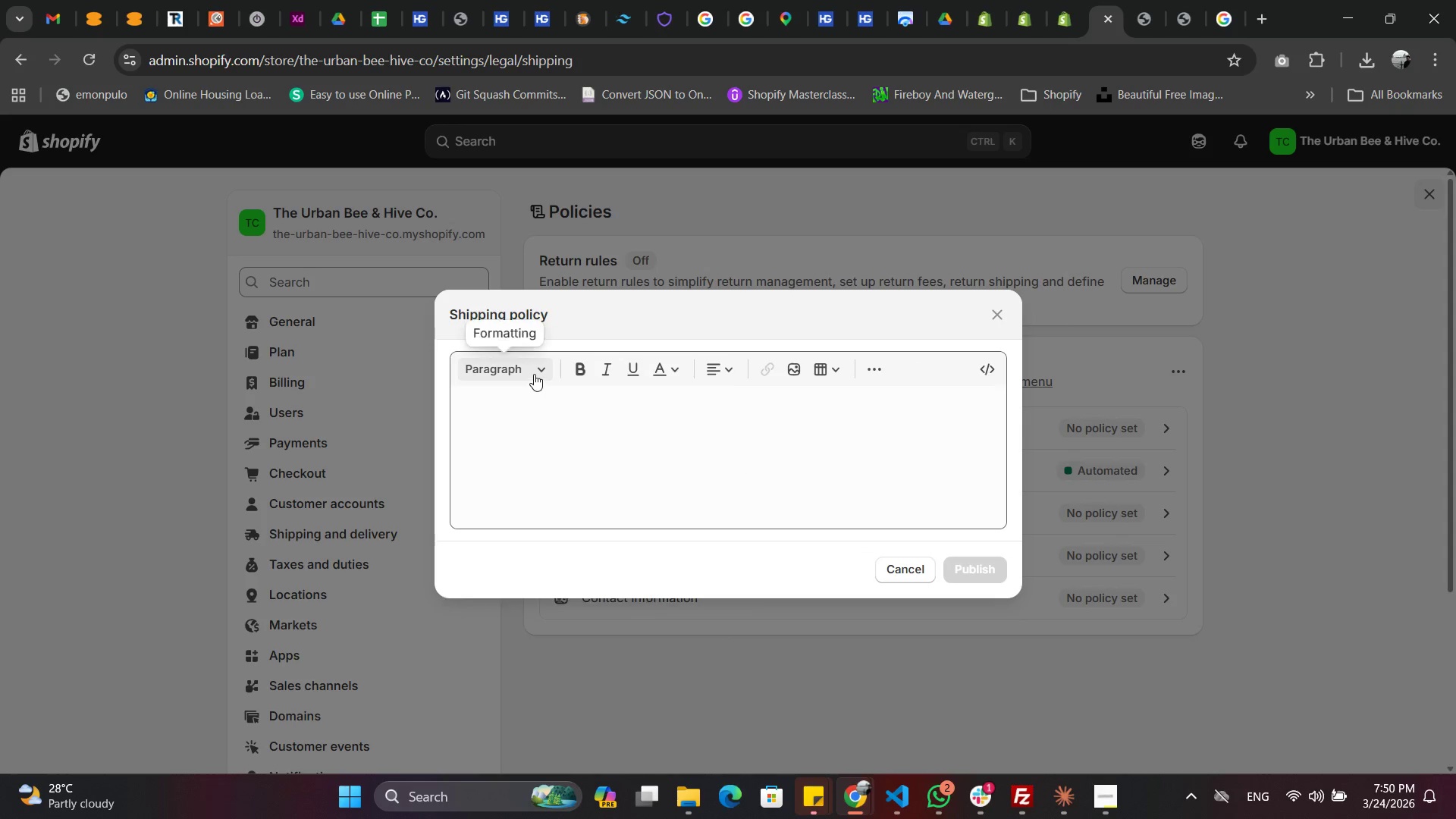 
left_click([539, 369])
 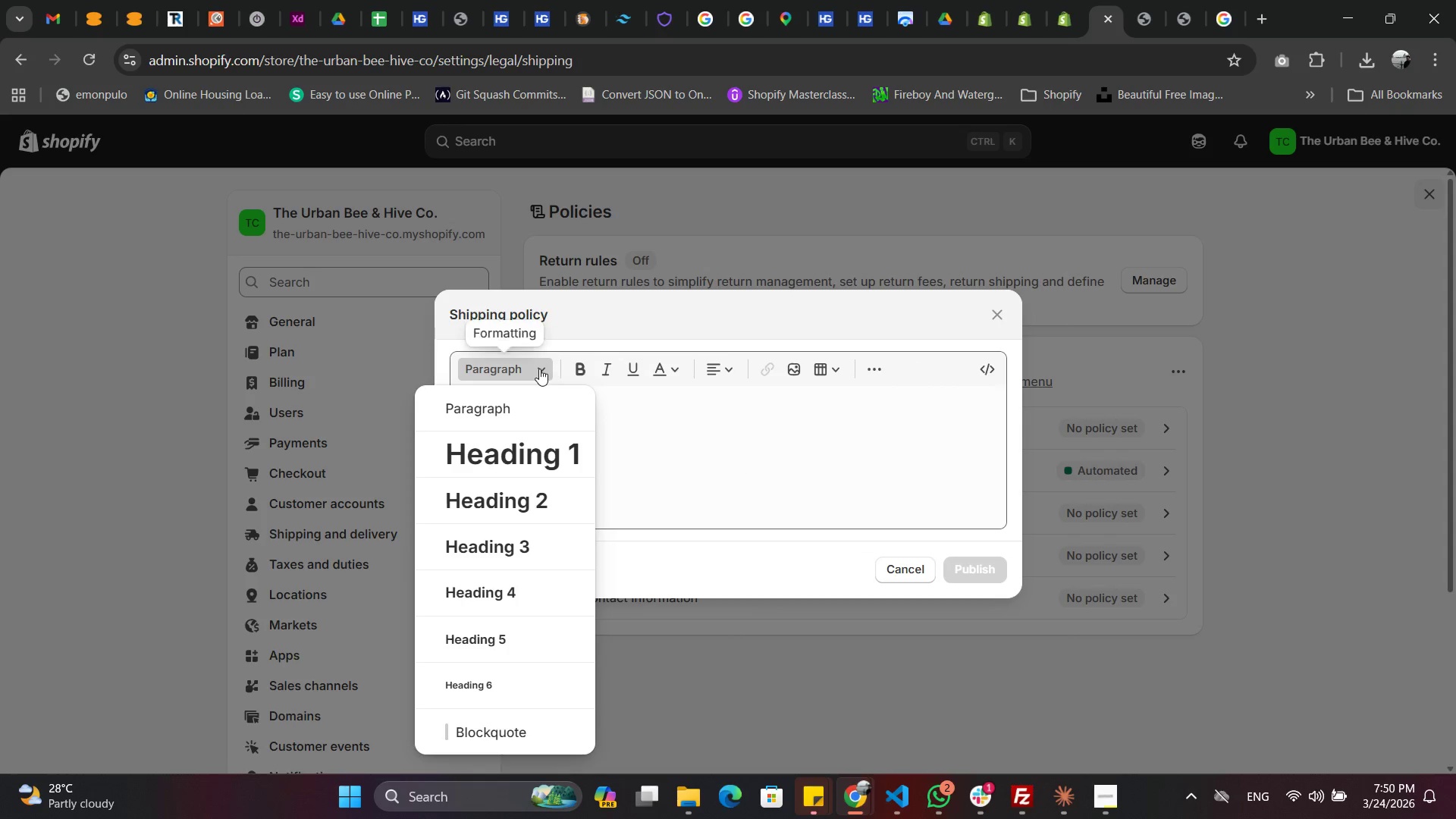 
left_click([539, 369])
 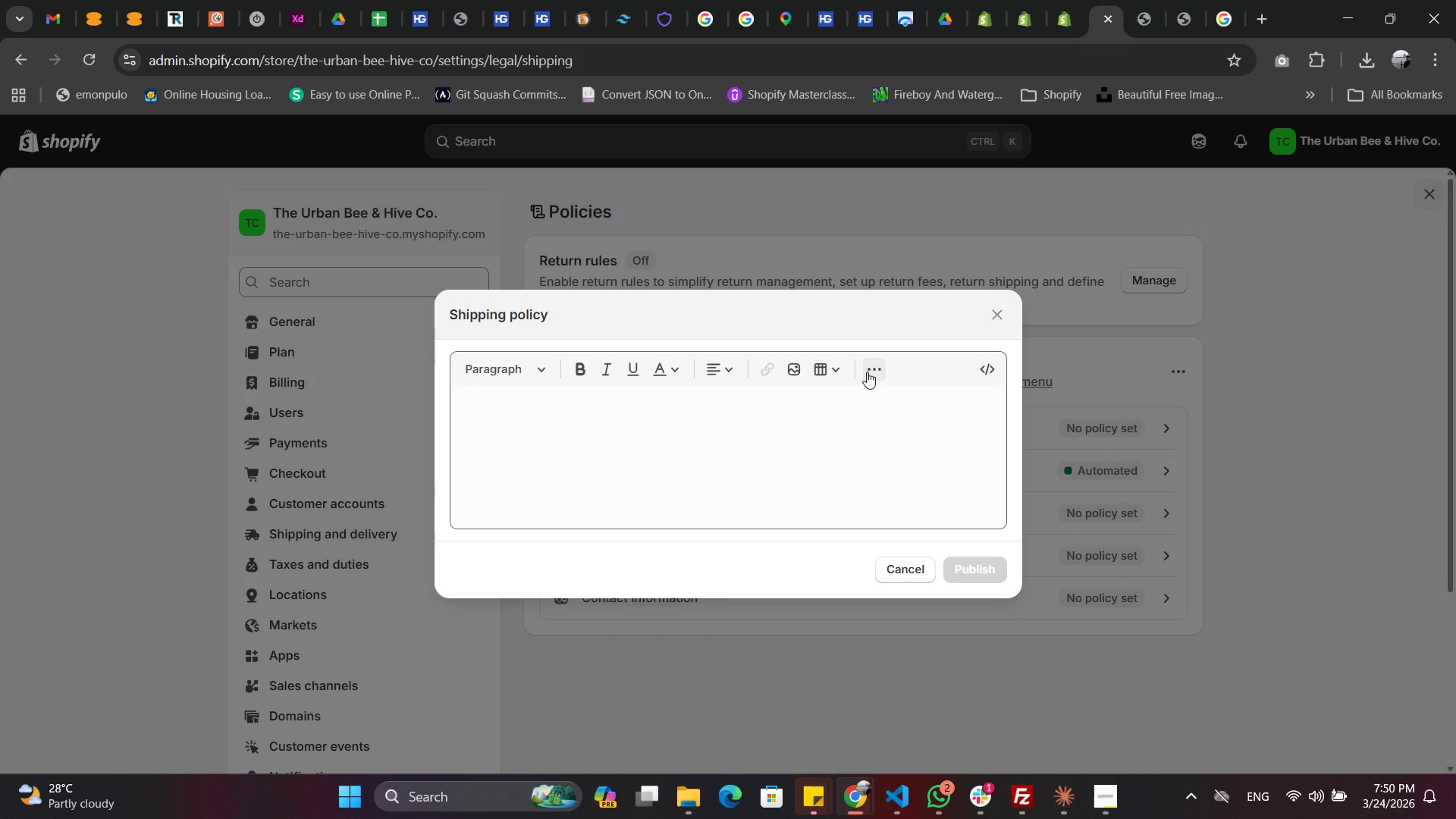 
wait(6.02)
 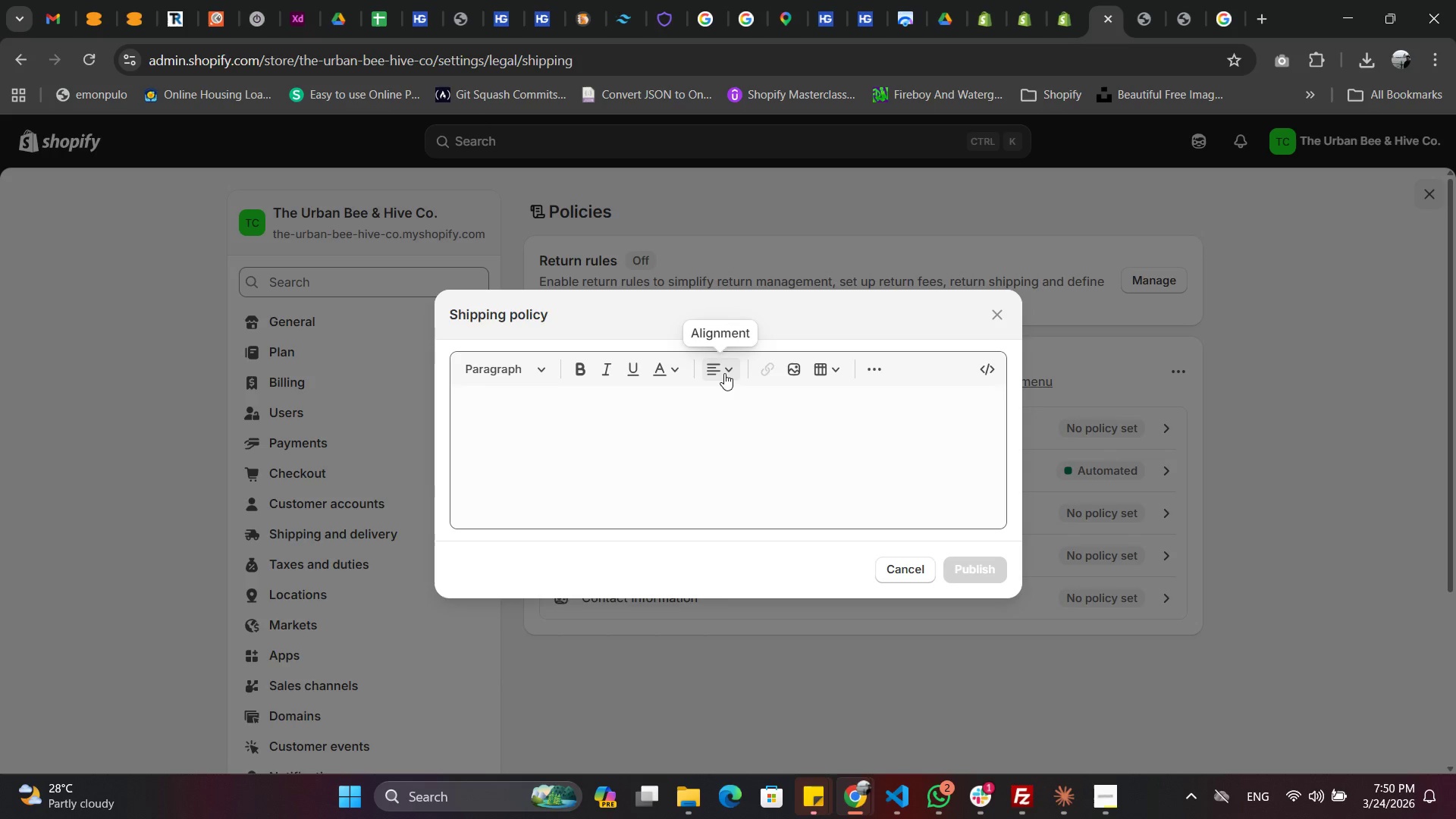 
left_click([874, 372])
 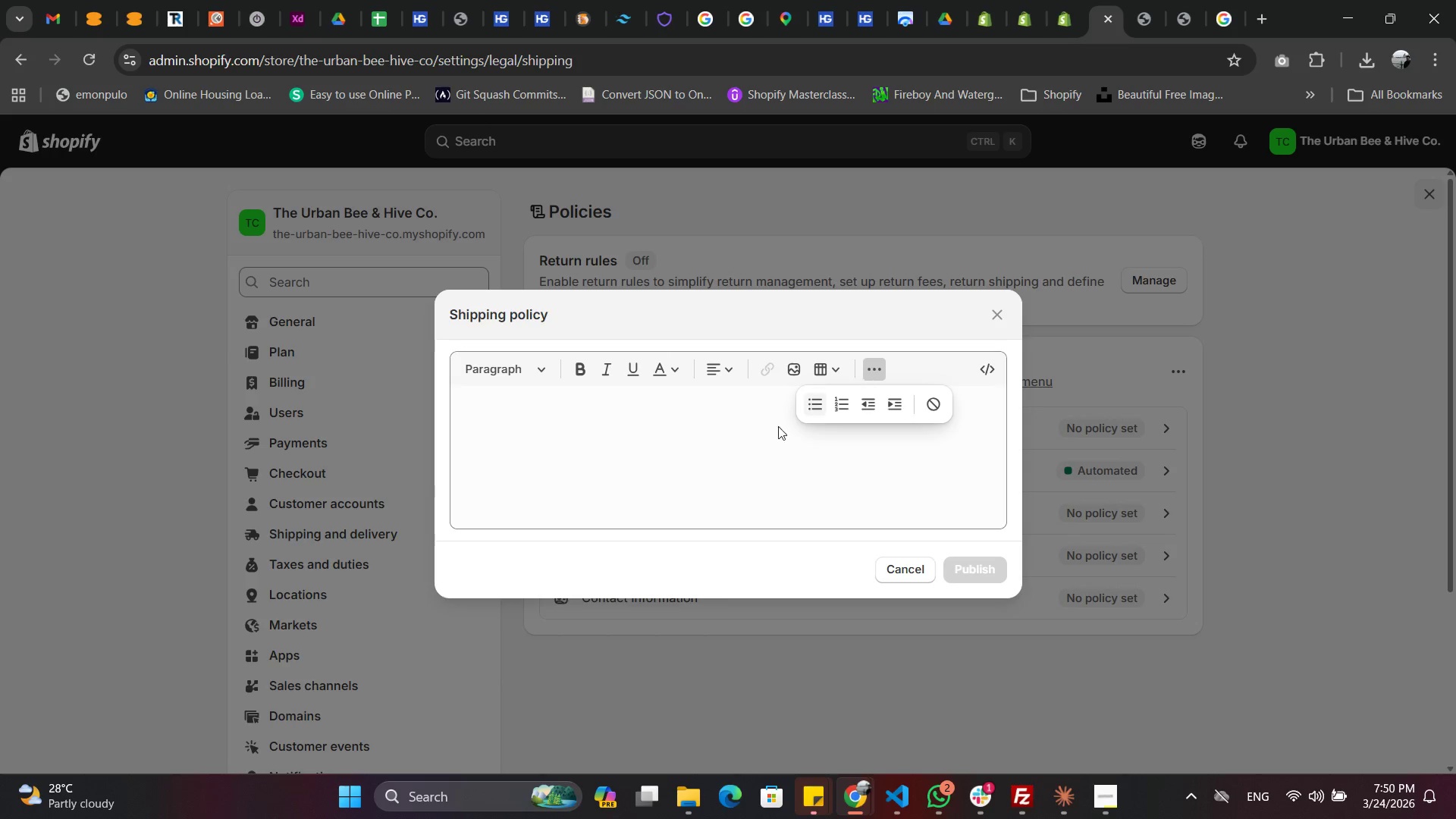 
left_click([563, 460])
 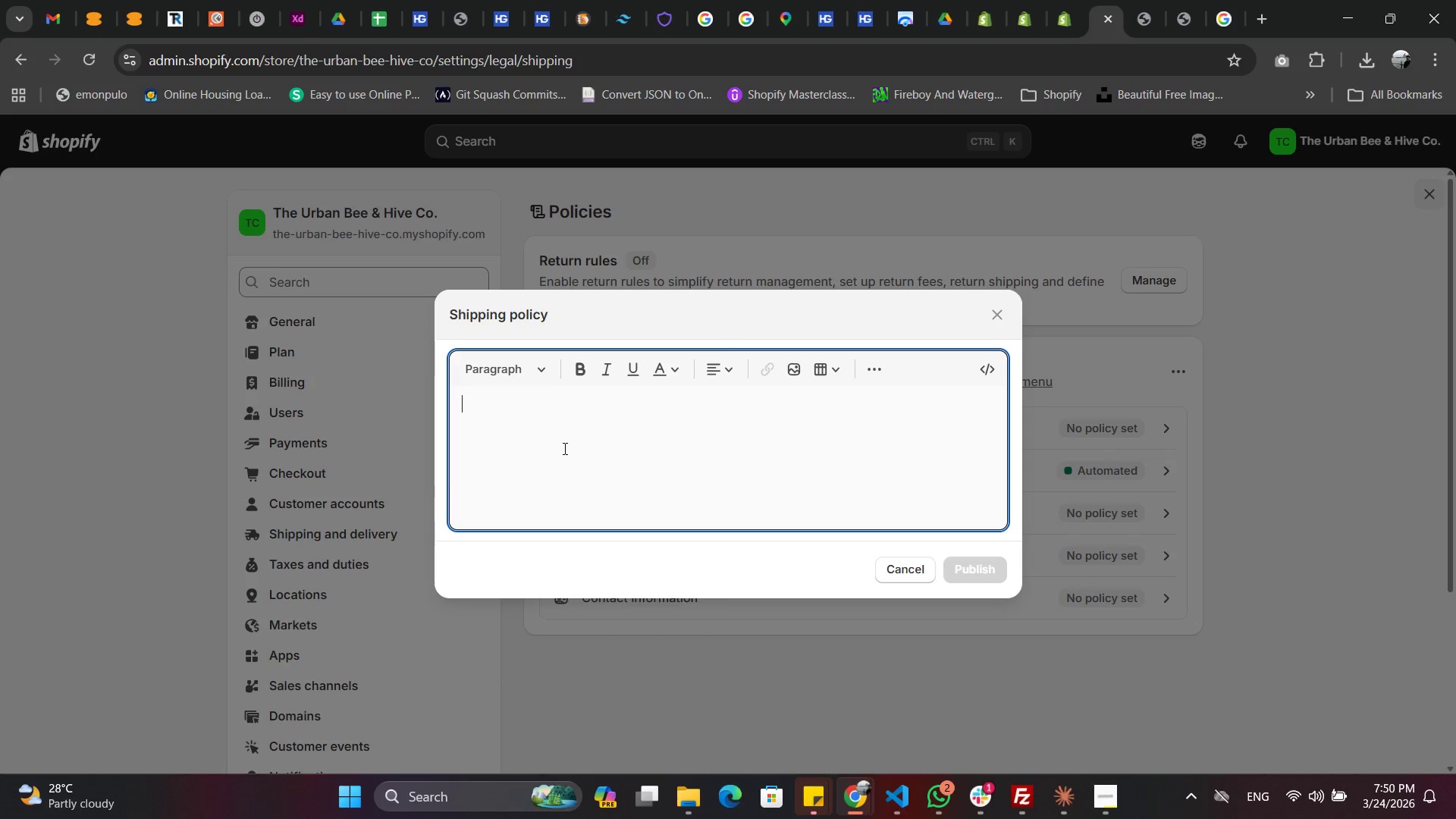 
wait(9.34)
 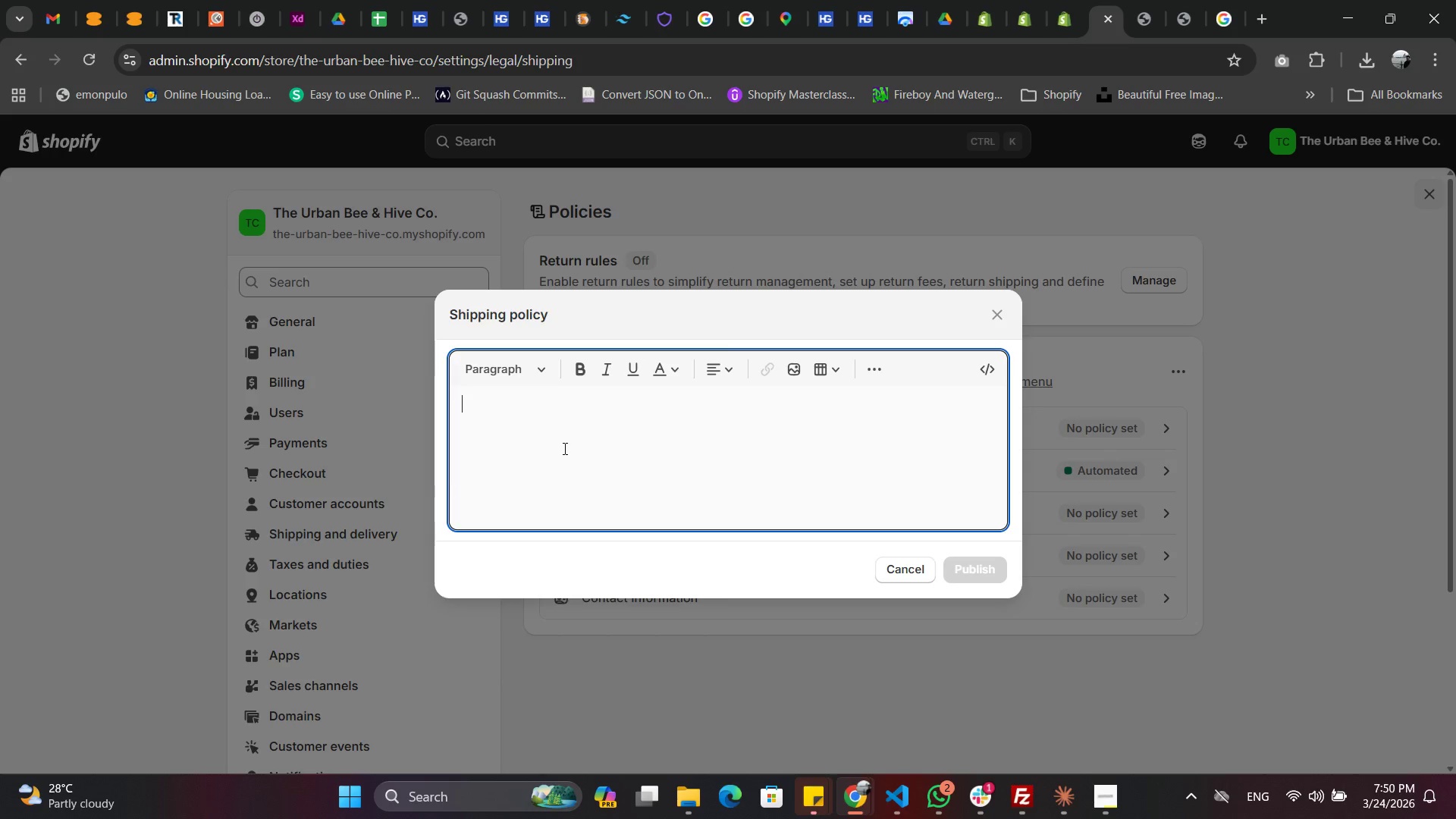 
left_click([1235, 378])
 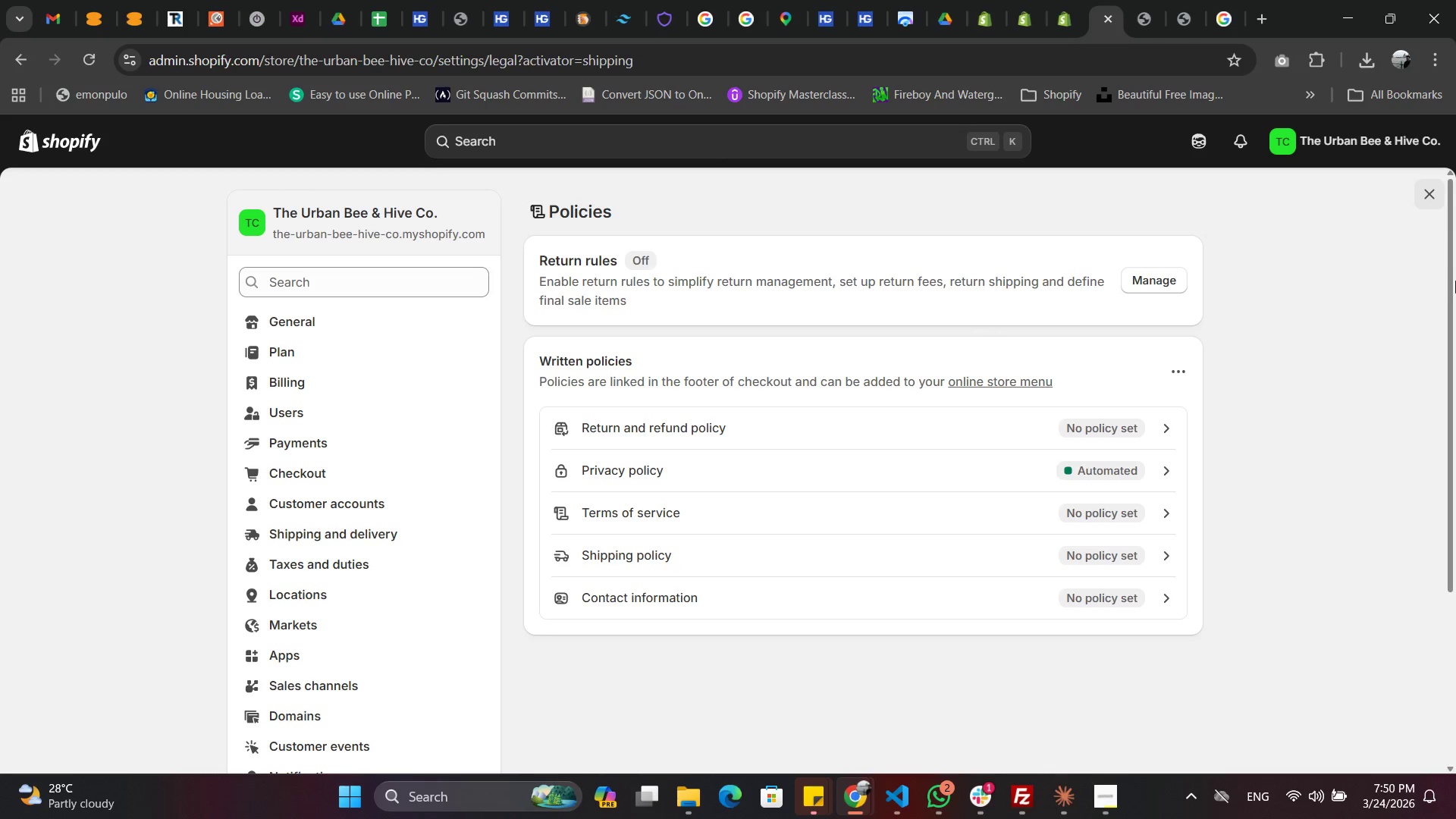 
scroll: coordinate [1219, 568], scroll_direction: down, amount: 5.0
 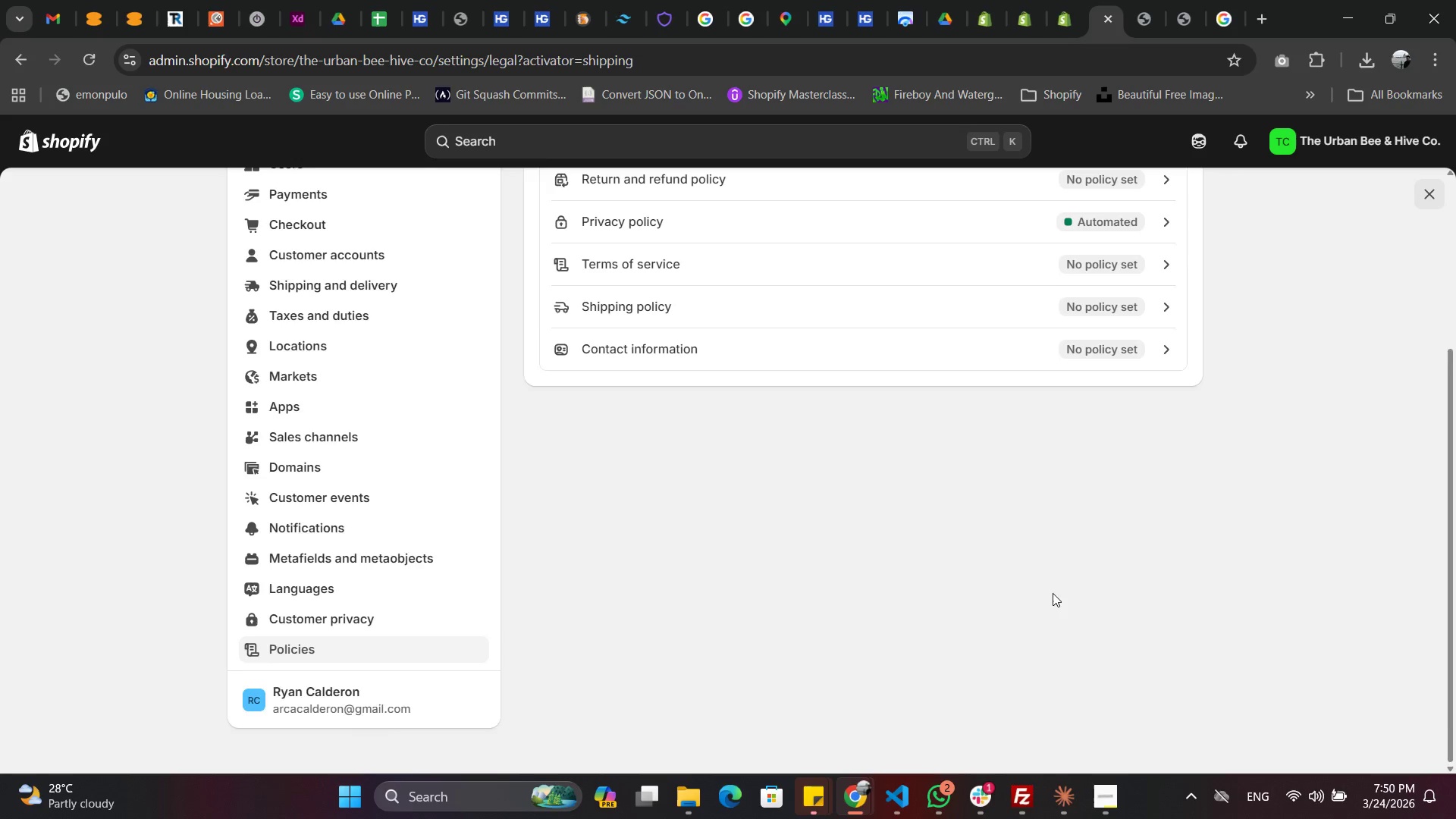 
scroll: coordinate [1053, 593], scroll_direction: up, amount: 1.0
 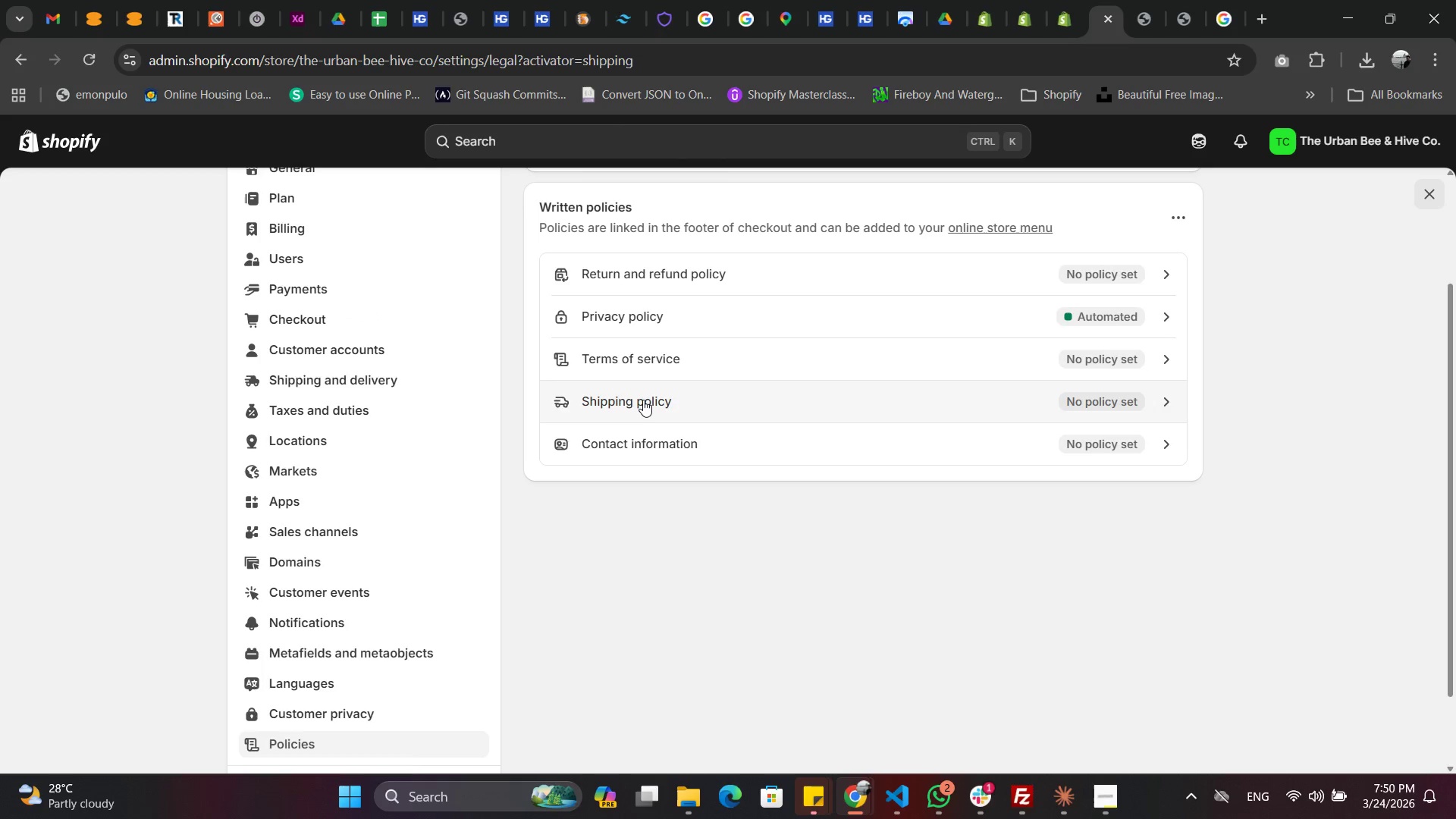 
left_click([643, 400])
 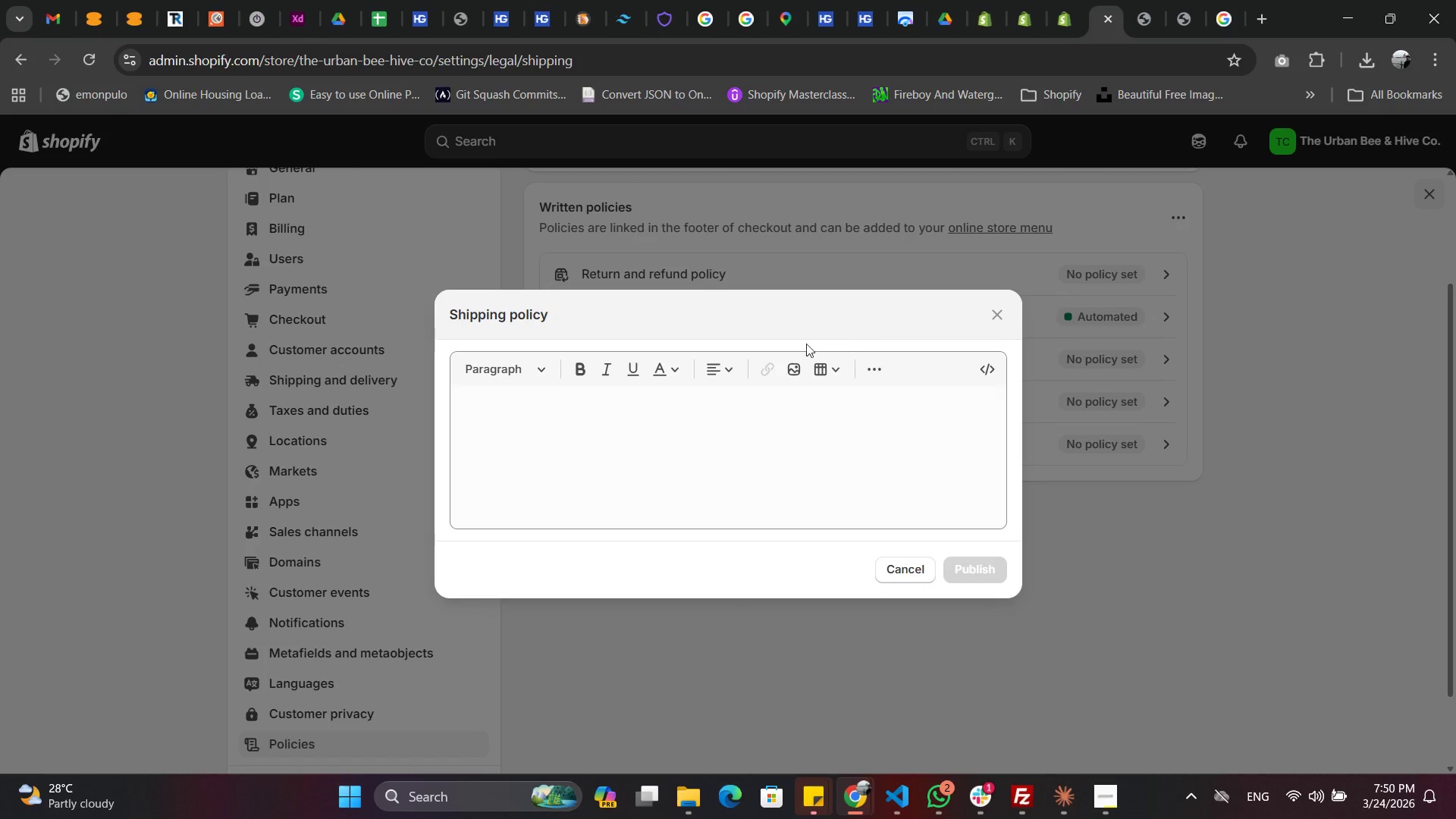 
left_click([622, 435])
 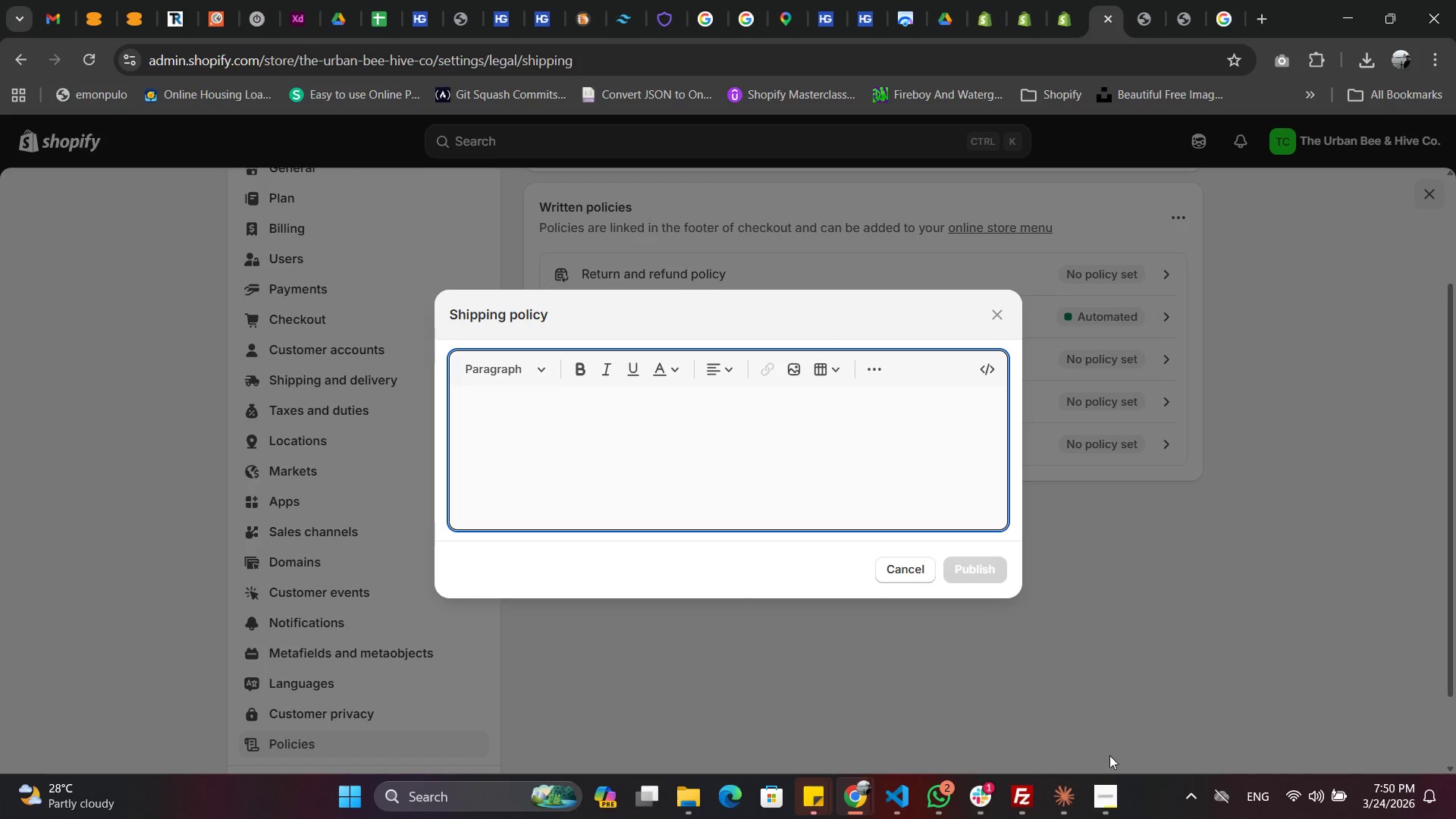 
left_click([1113, 803])